 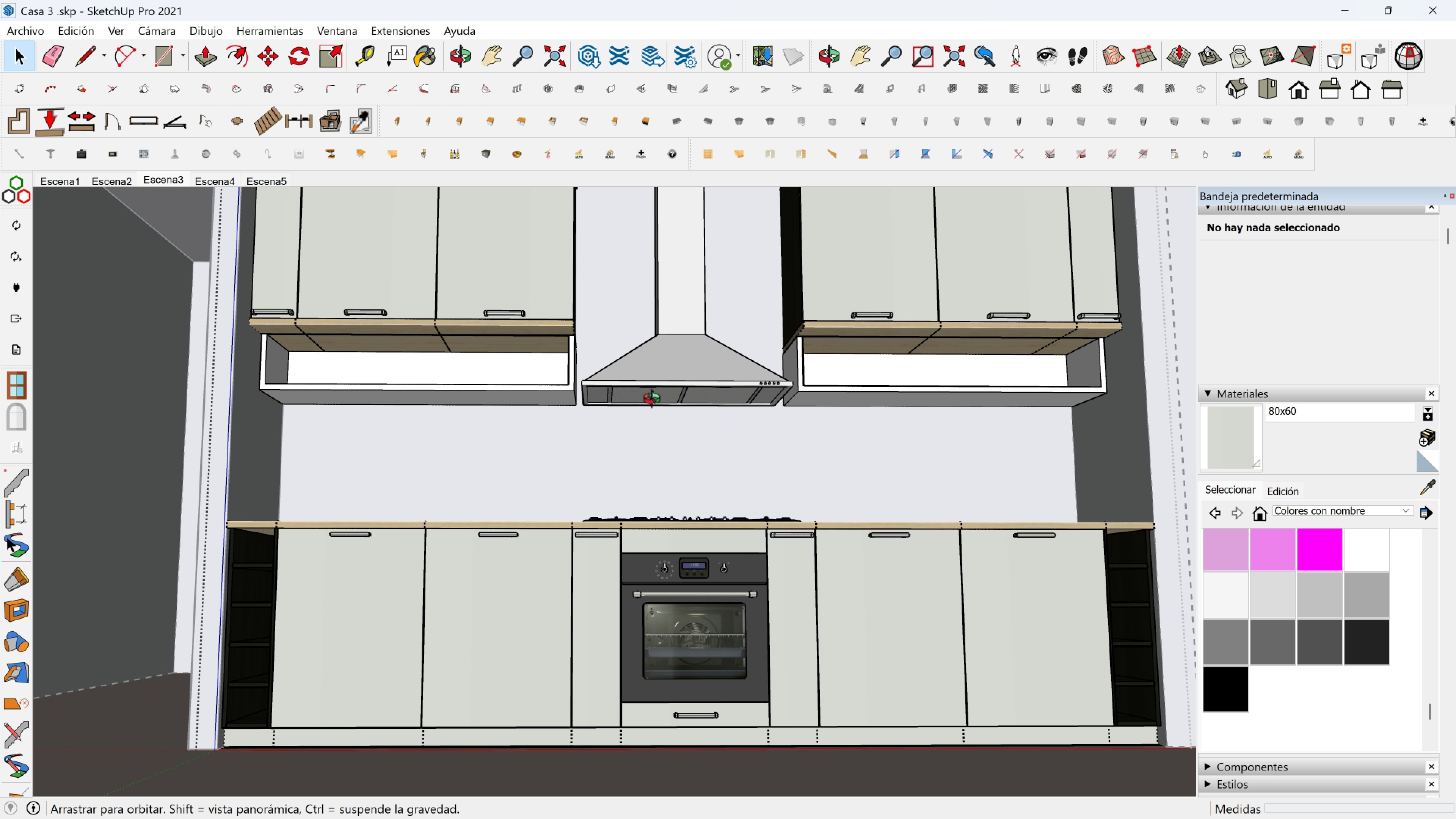 
key(Shift+ShiftLeft)
 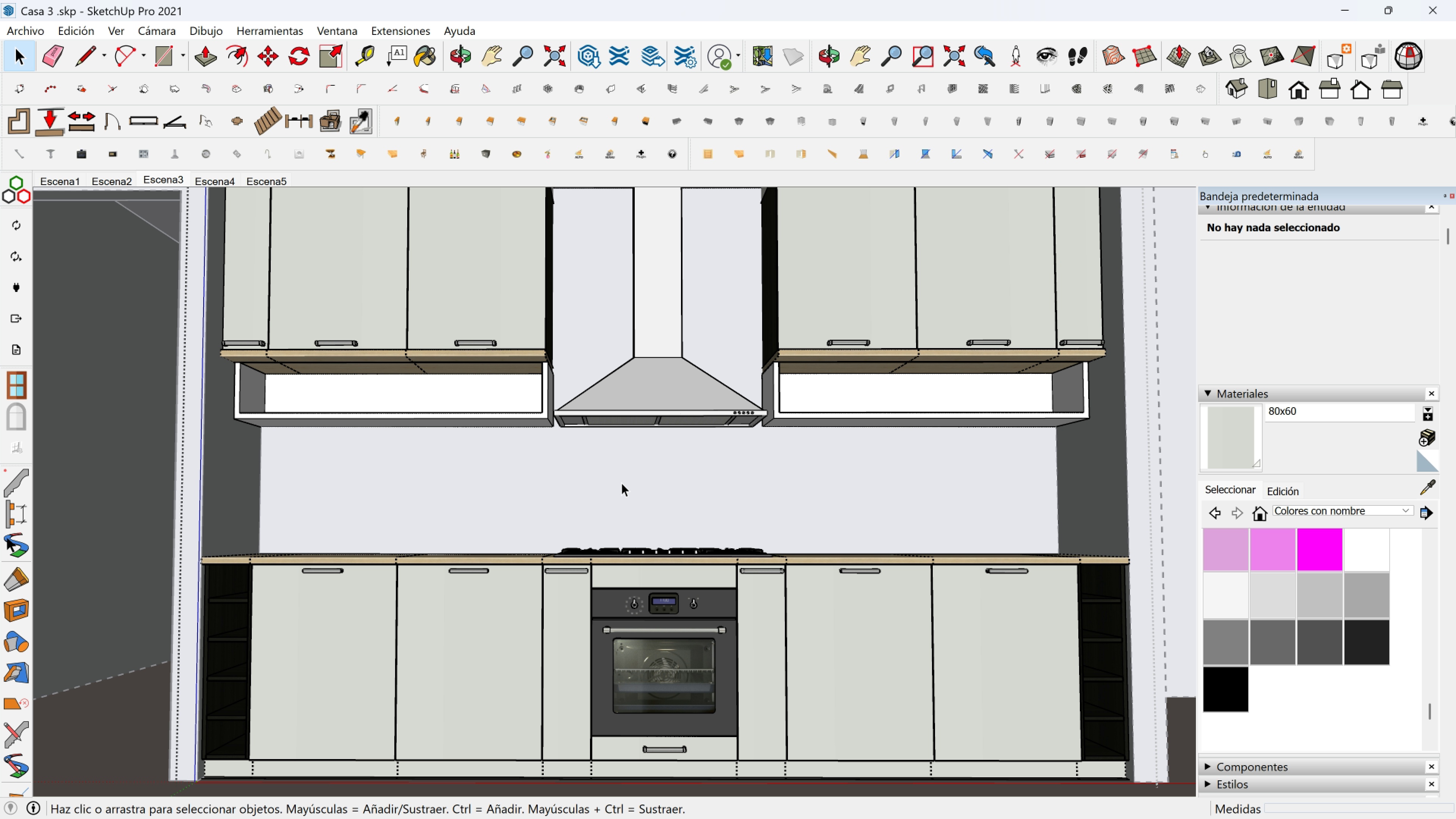 
double_click([621, 483])
 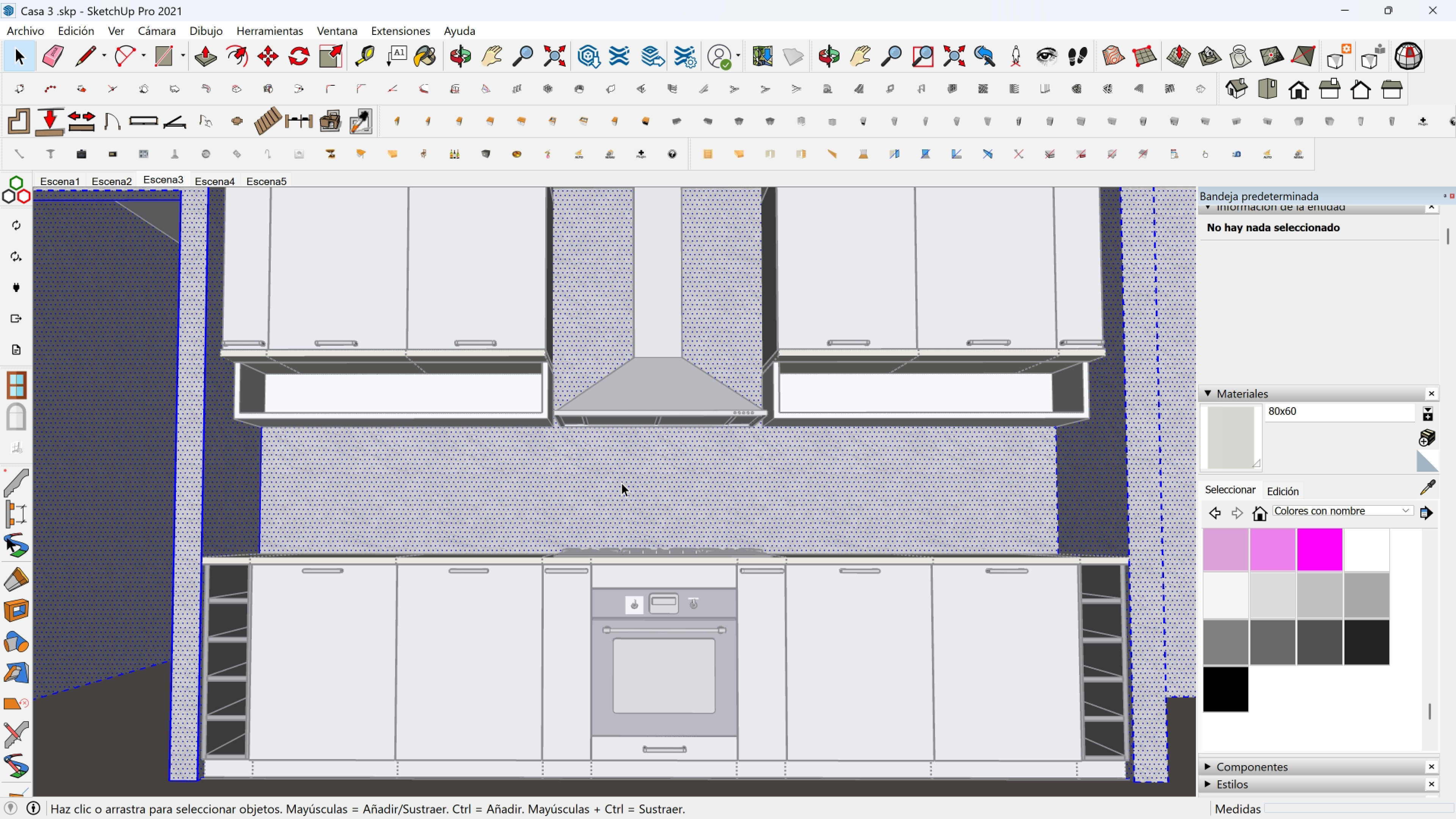 
triple_click([621, 483])
 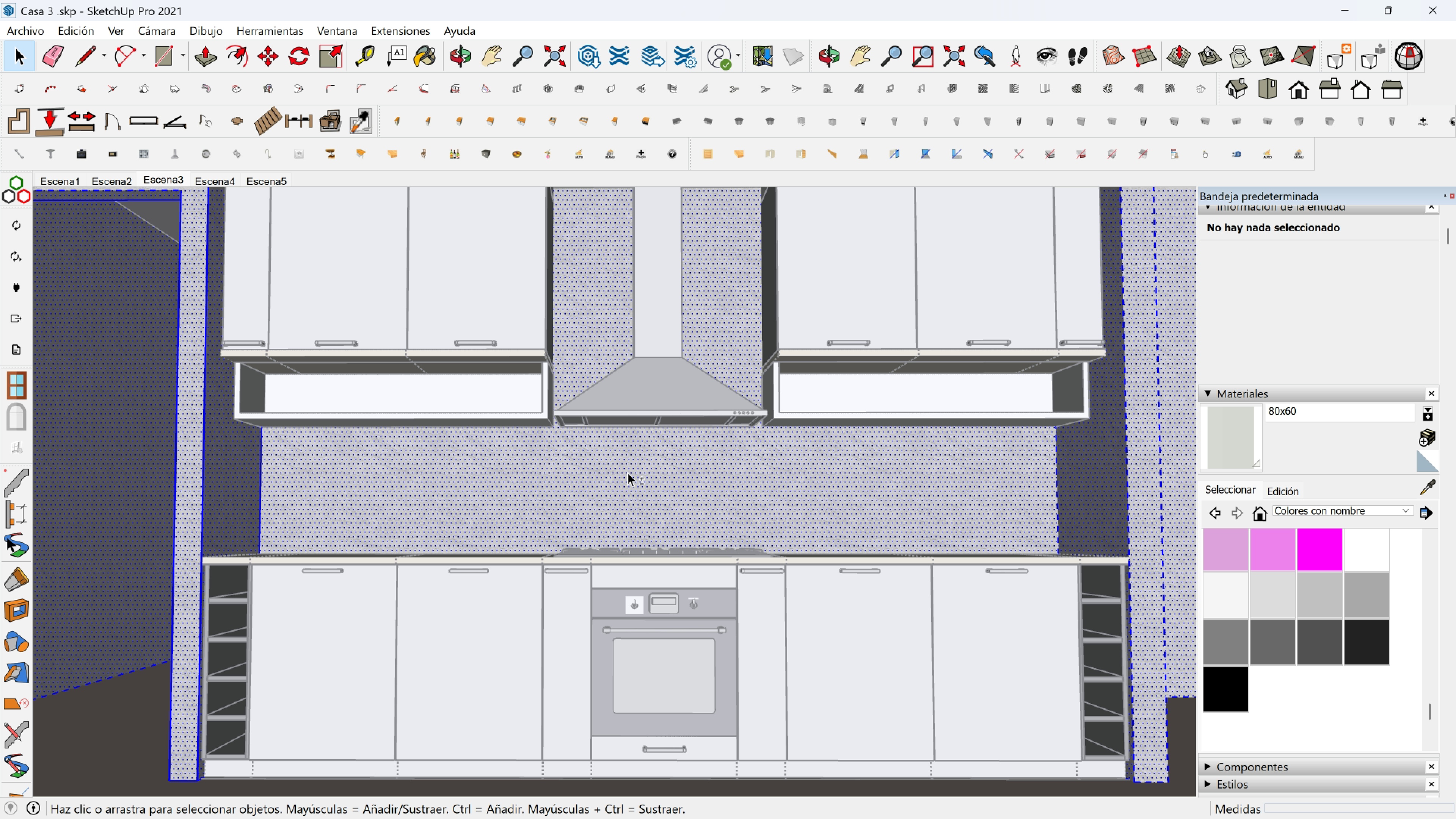 
key(Shift+ShiftLeft)
 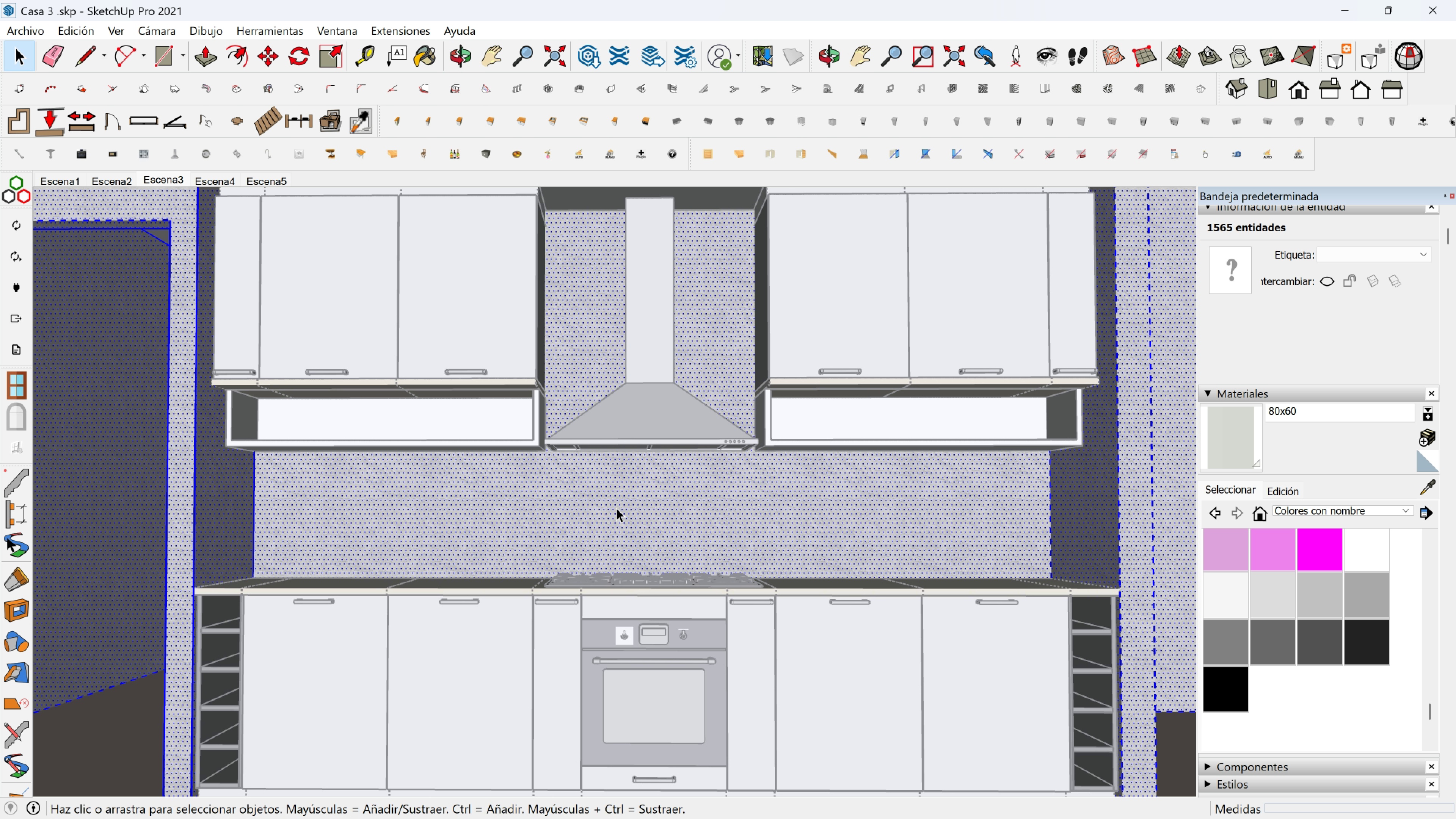 
left_click([617, 508])